 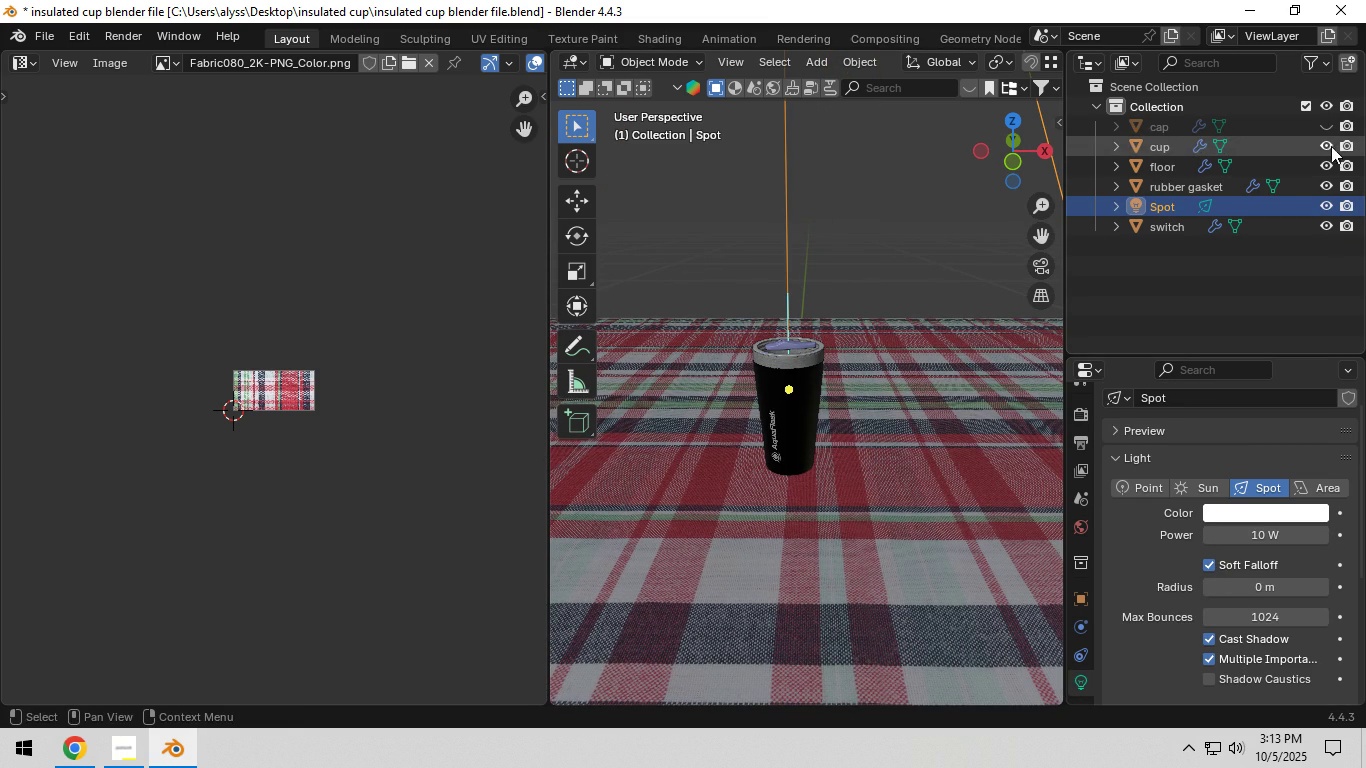 
left_click([1328, 146])
 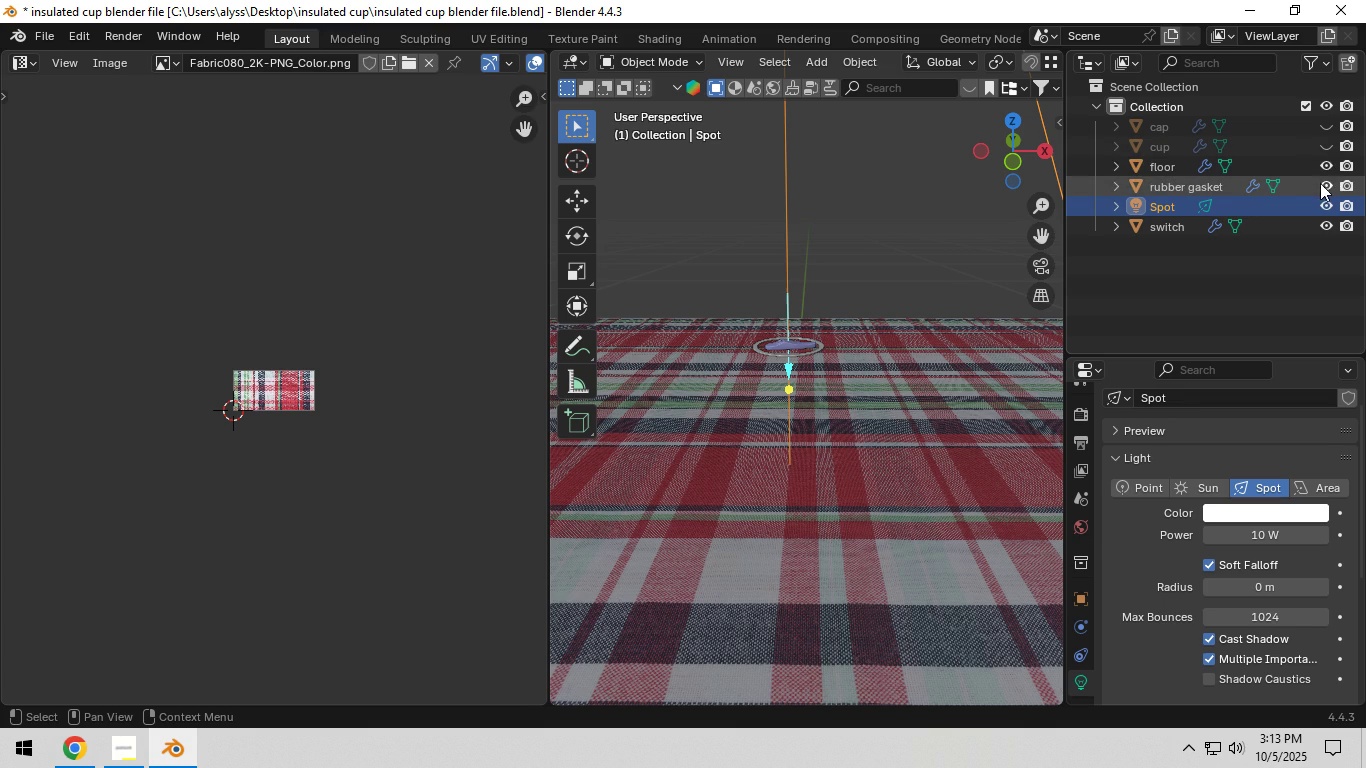 
left_click([1323, 183])
 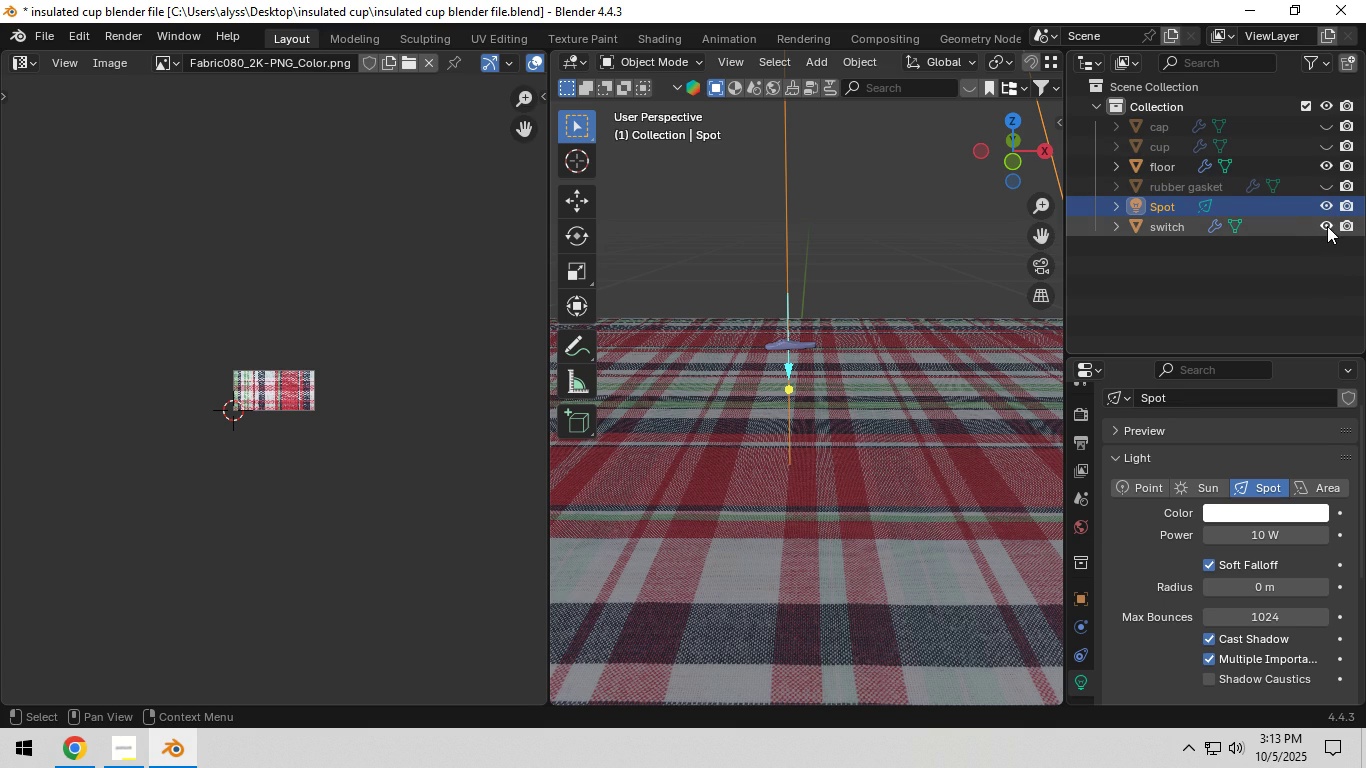 
left_click([1327, 226])
 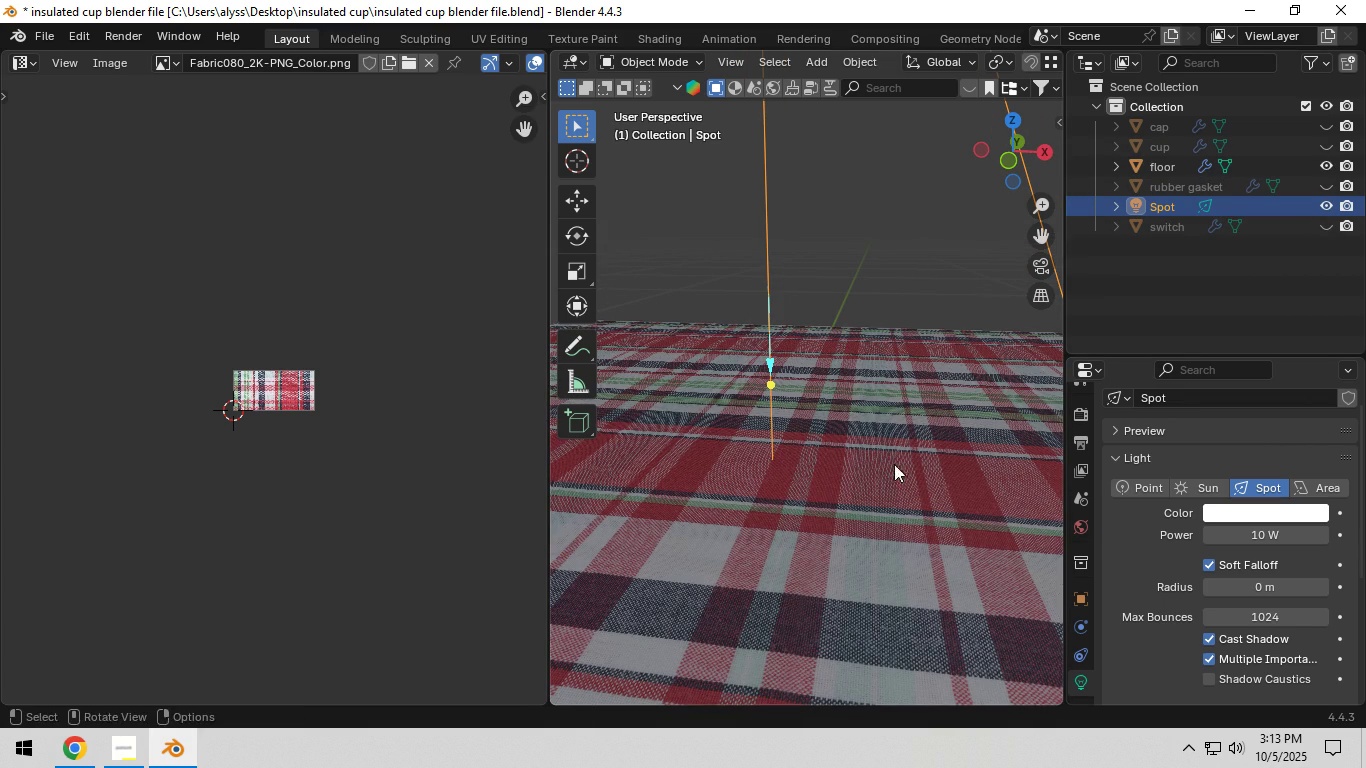 
scroll: coordinate [1017, 60], scroll_direction: down, amount: 9.0
 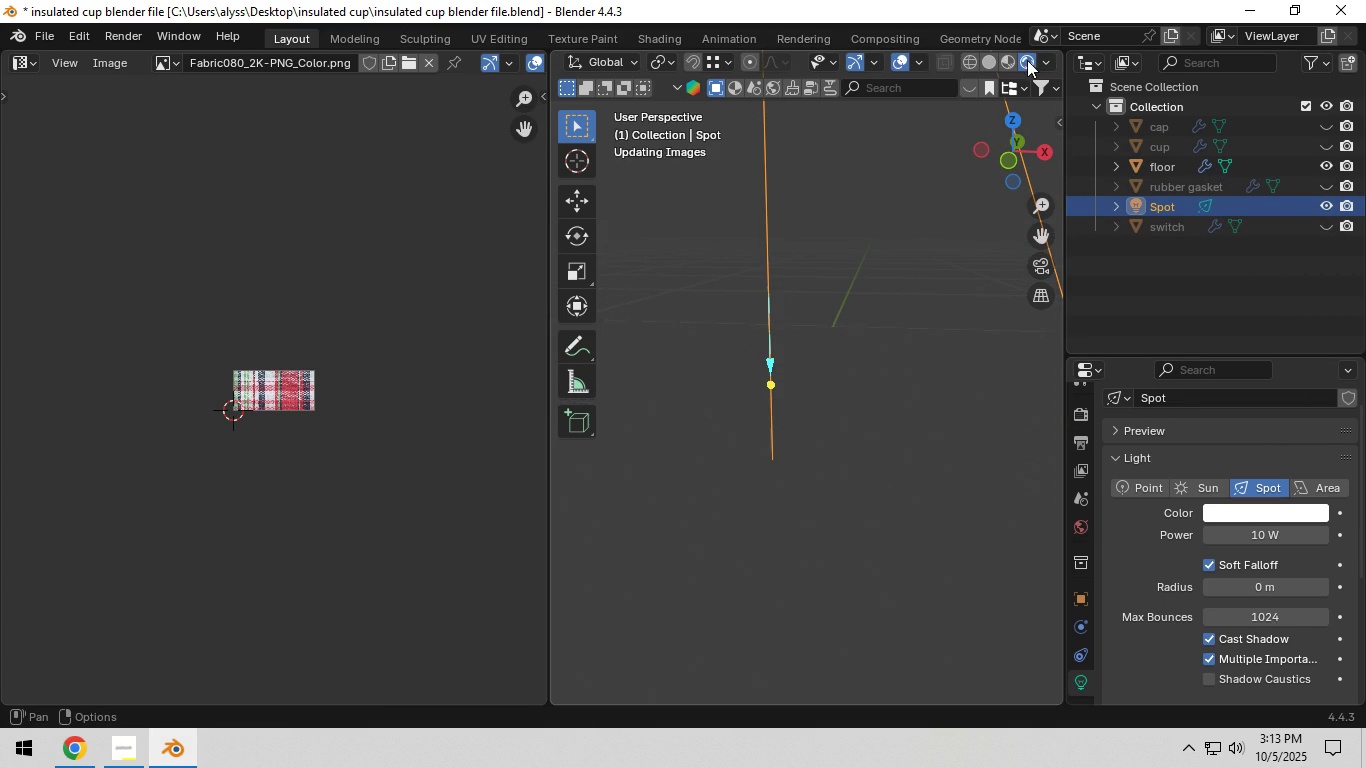 
left_click([1027, 60])